 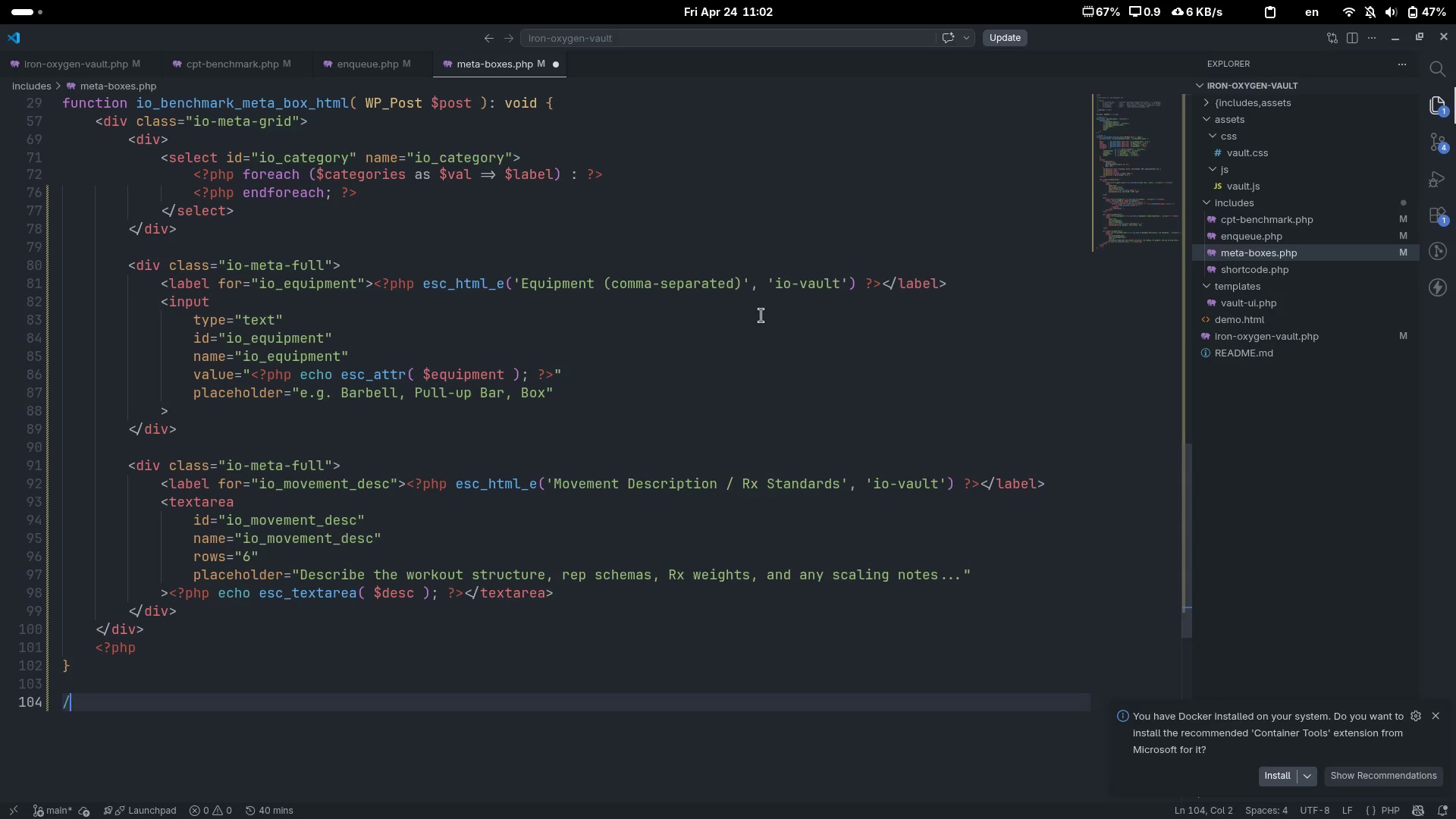 
key(Shift+8)
 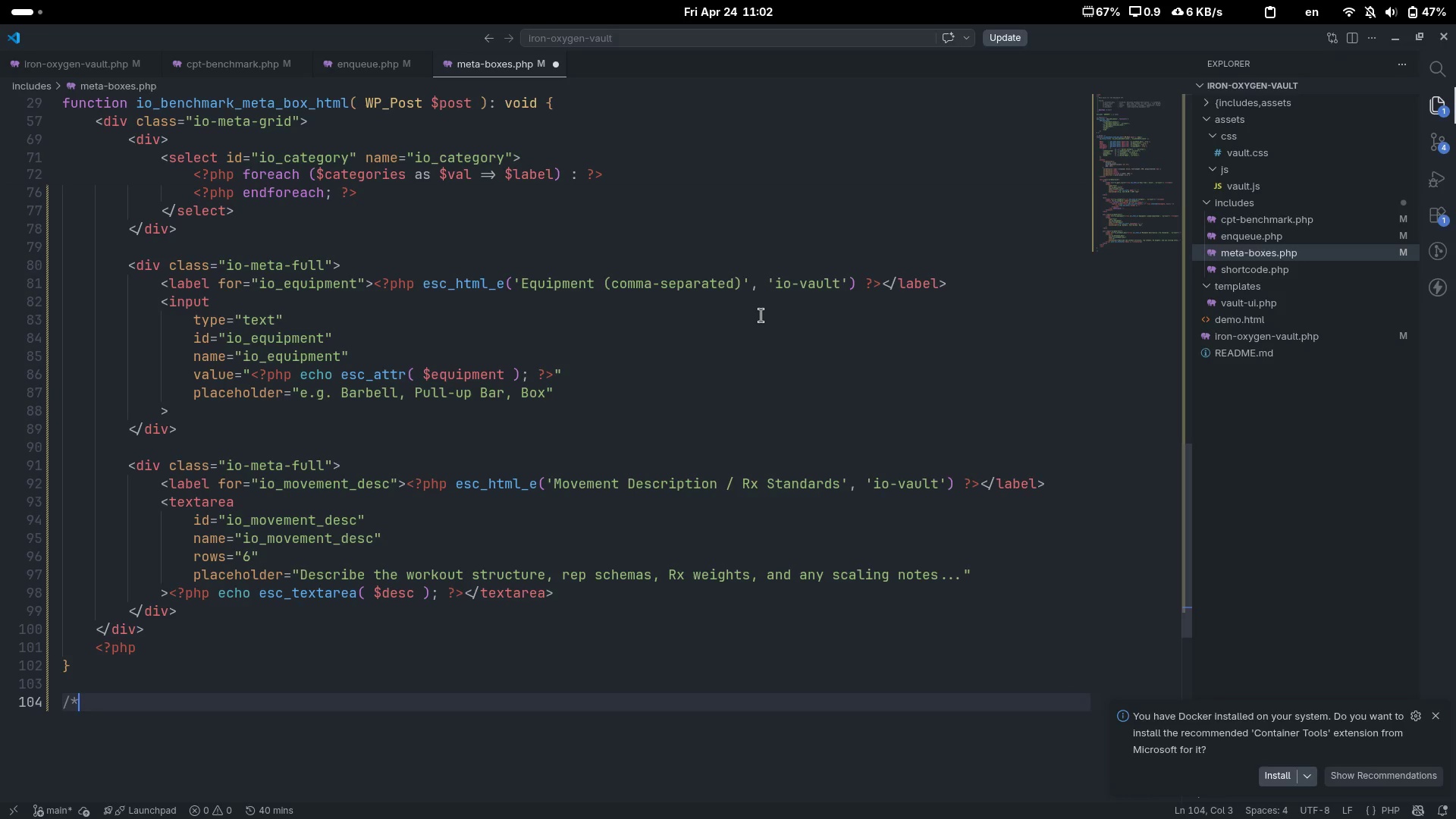 
key(Space)
 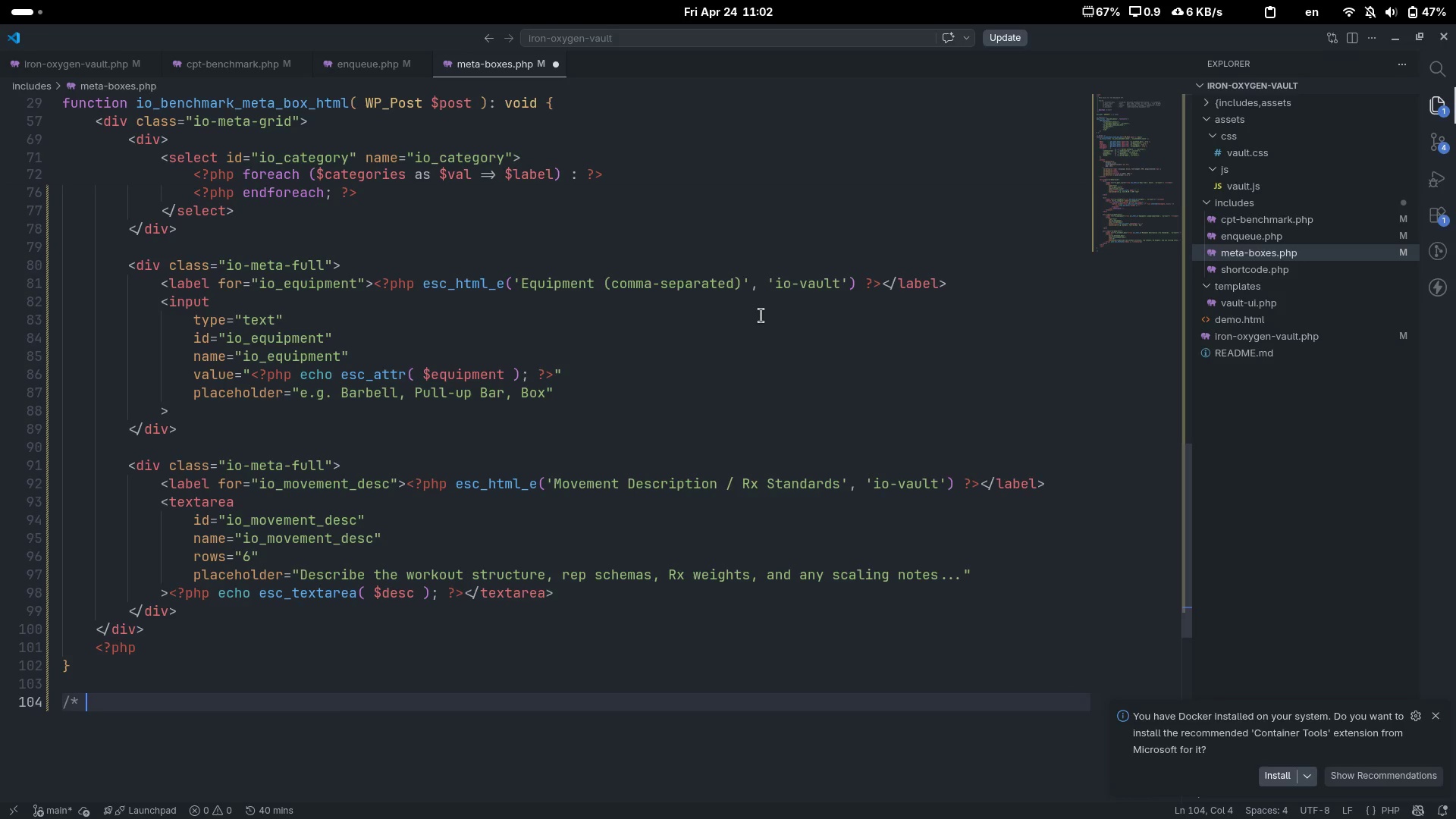 
key(Shift+ShiftLeft)
 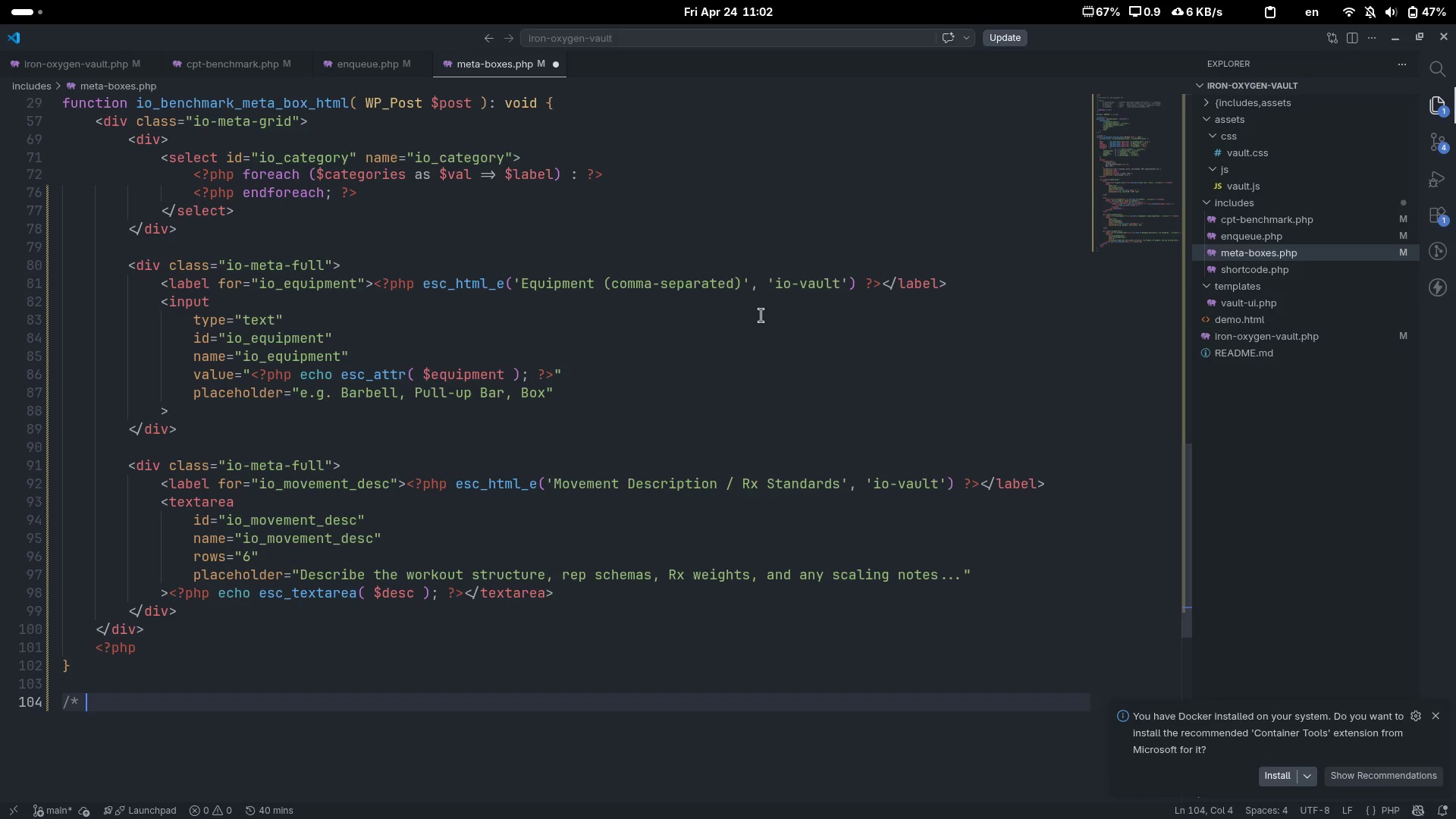 
key(Shift+8)
 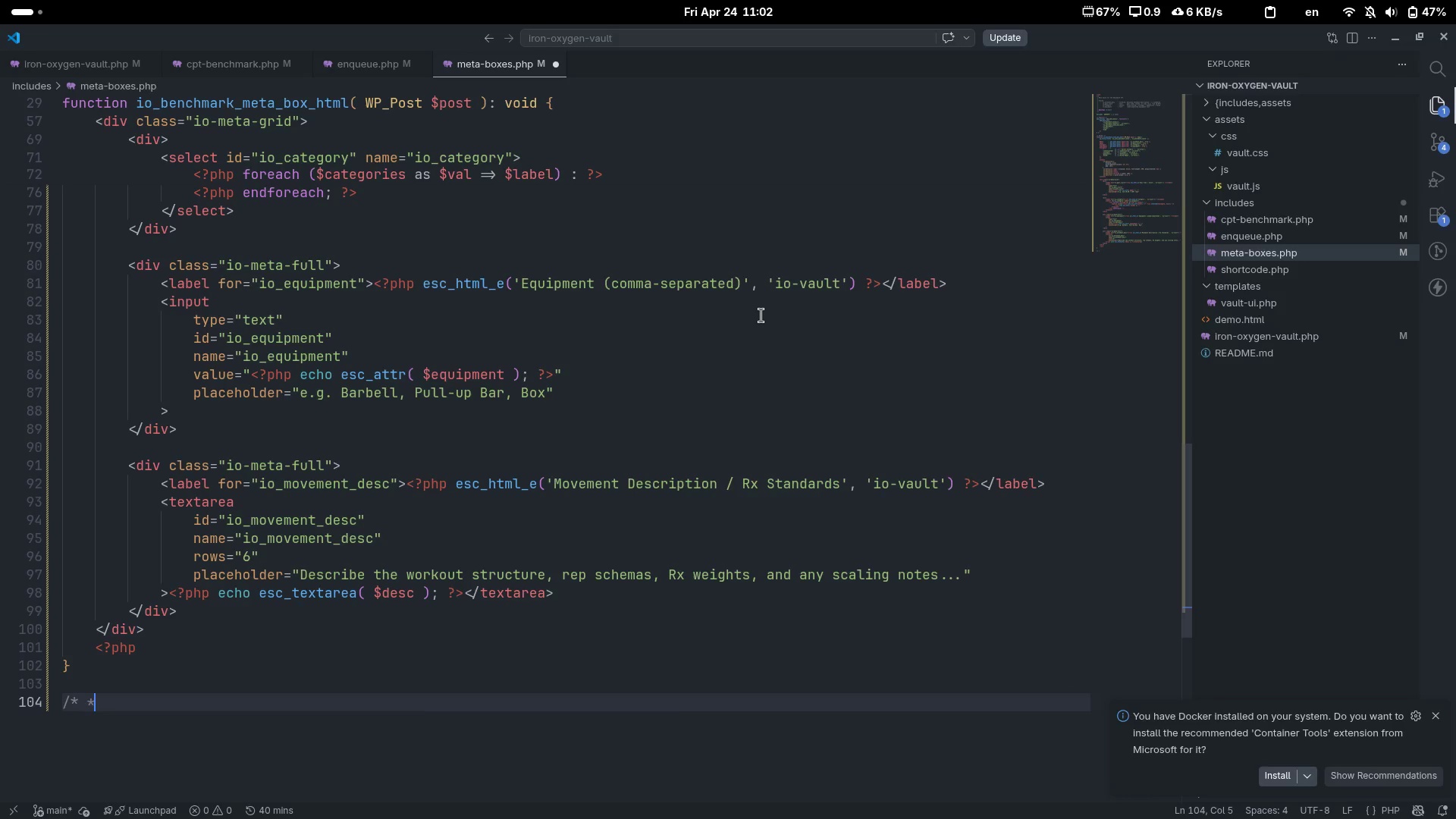 
key(Period)
 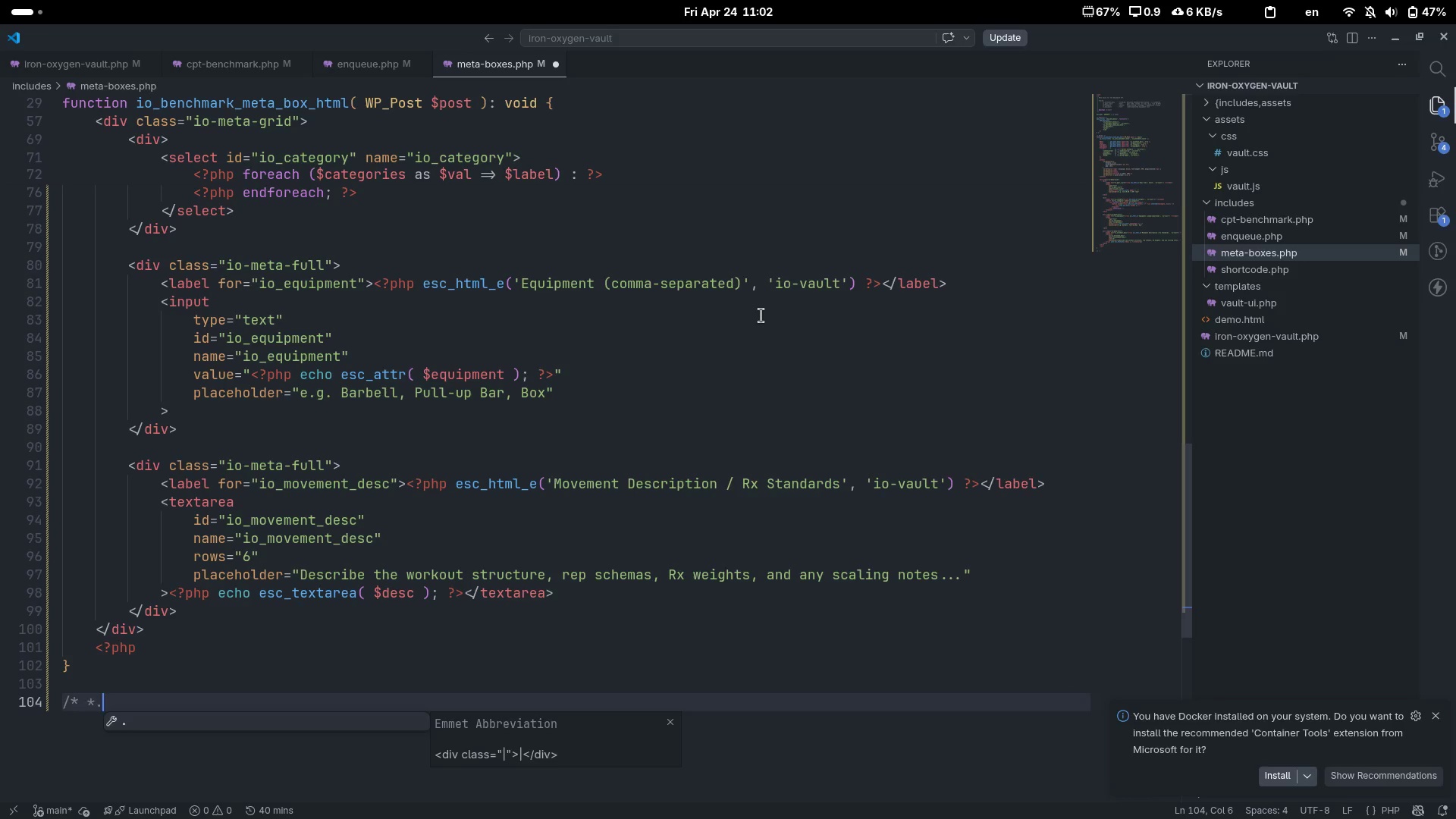 
key(ArrowLeft)
 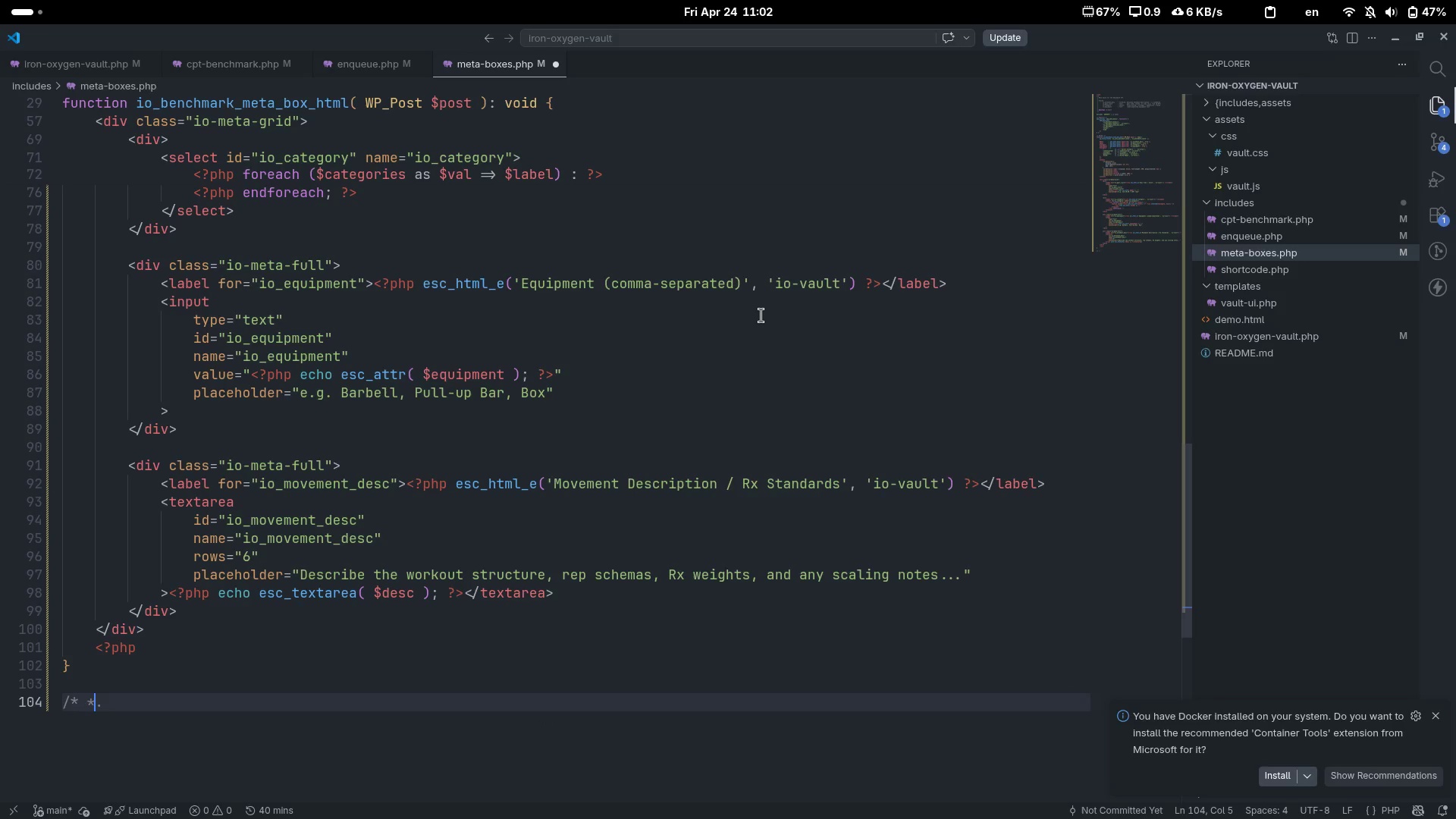 
key(ArrowRight)
 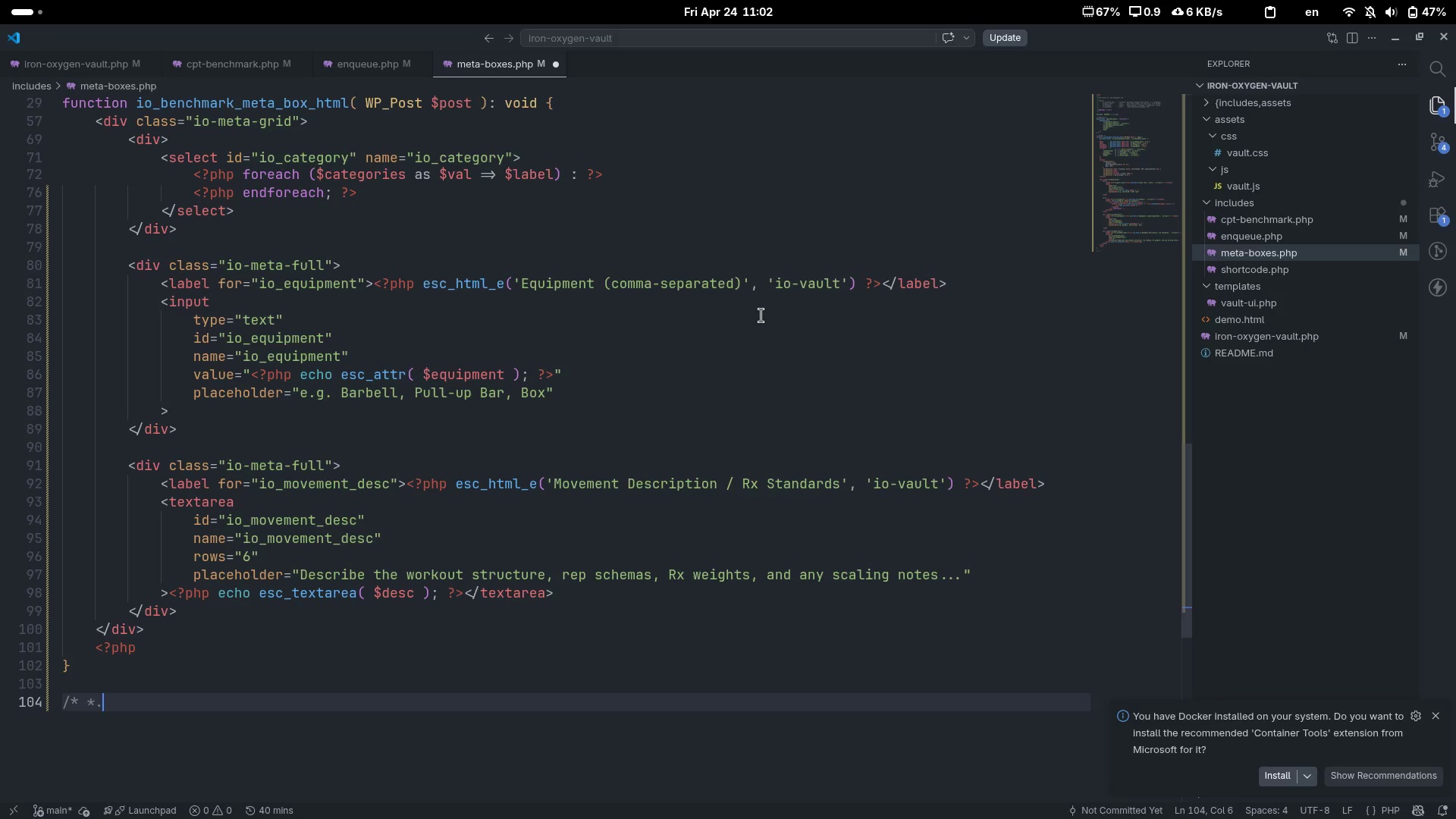 
key(Backspace)
 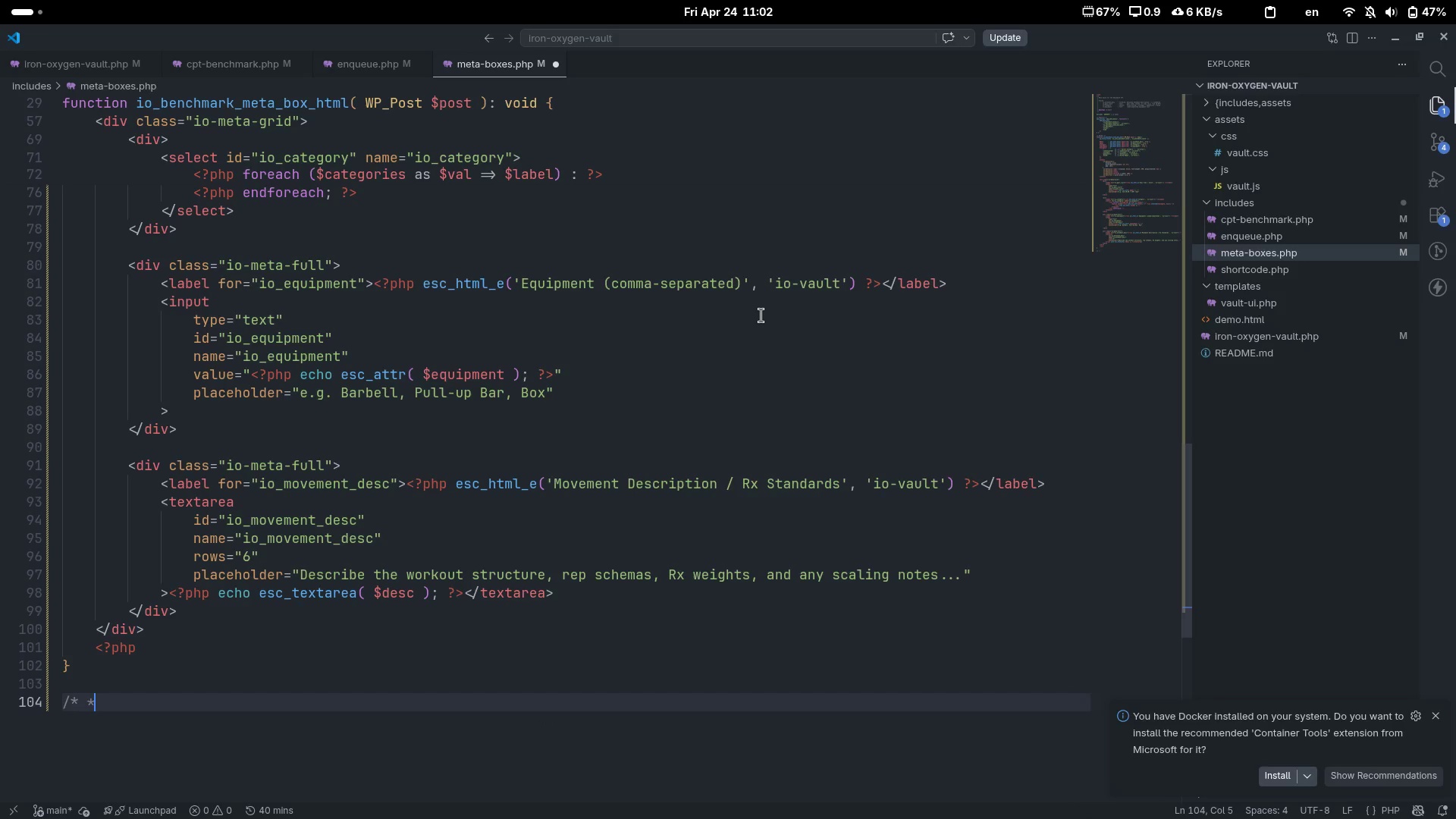 
key(Slash)
 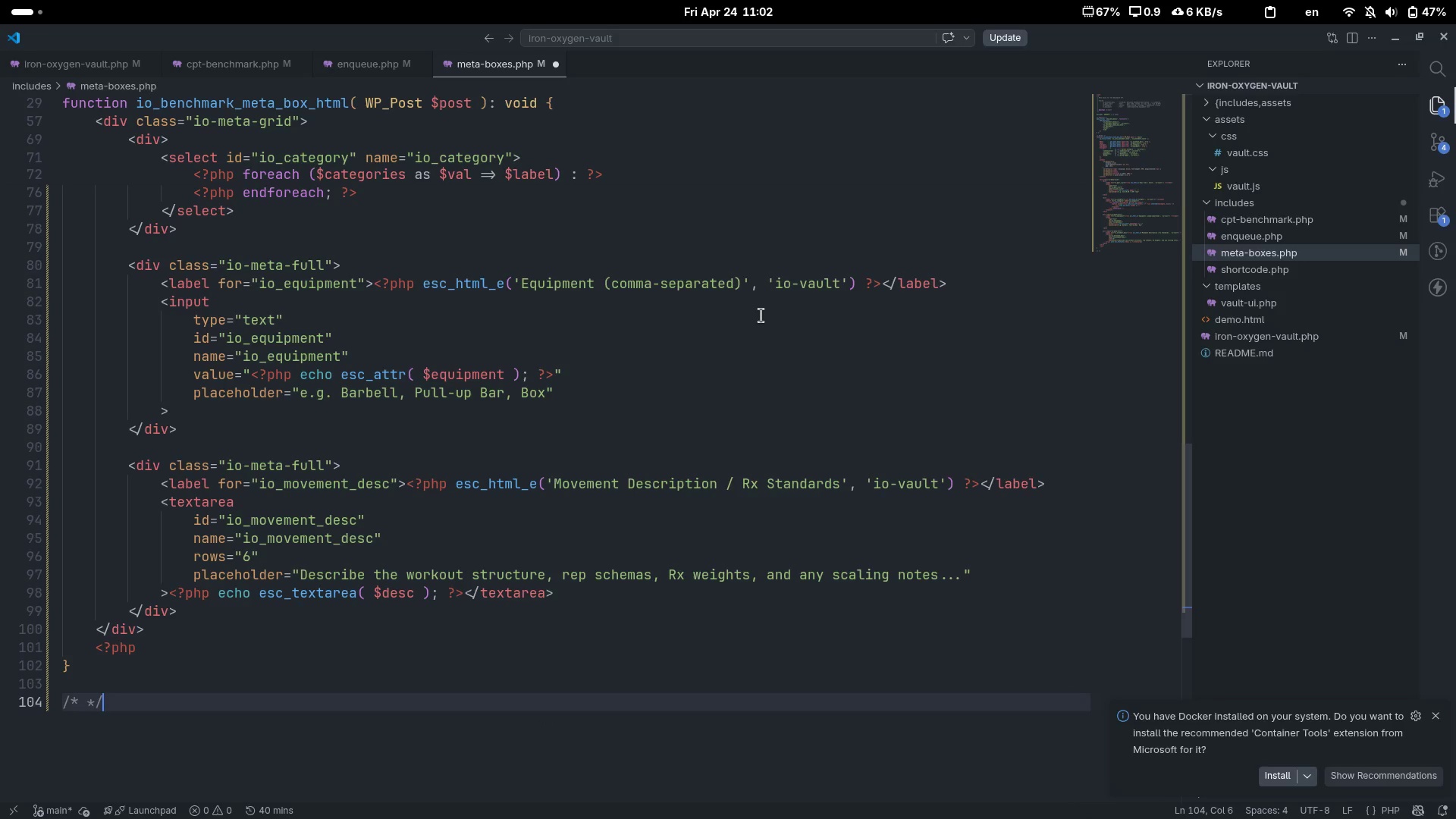 
key(ArrowLeft)
 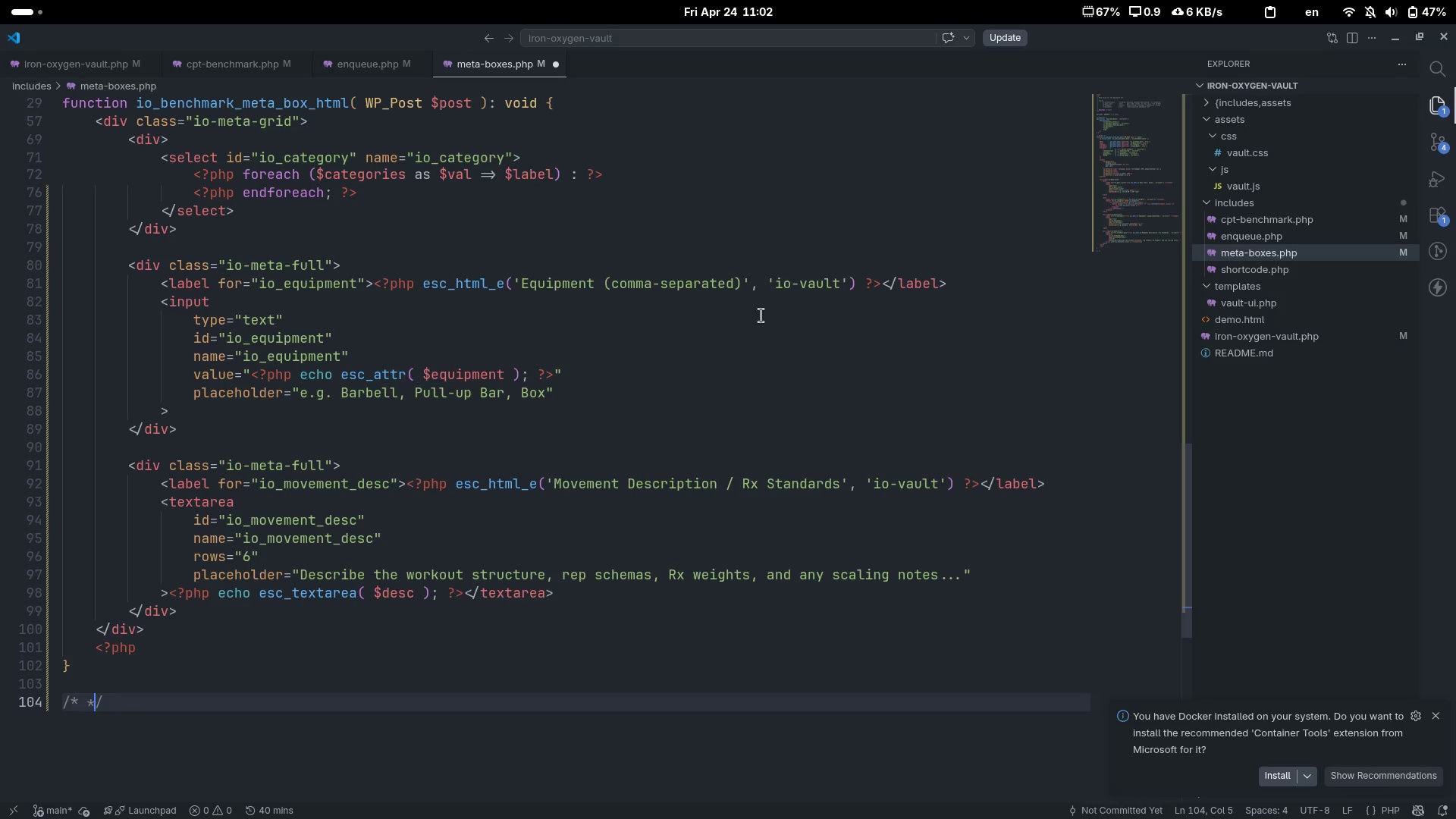 
key(ArrowLeft)
 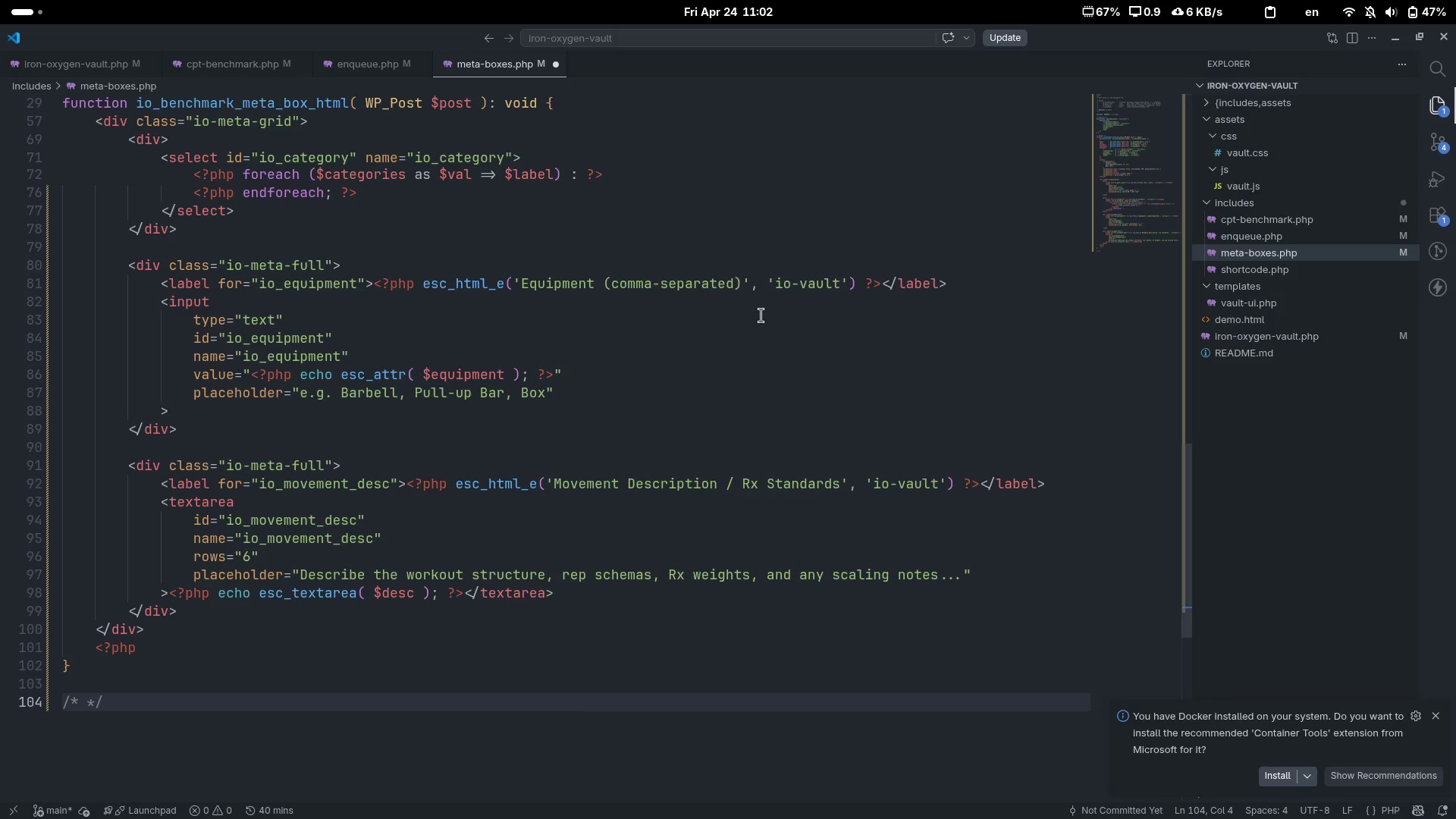 
type(Save [End])
 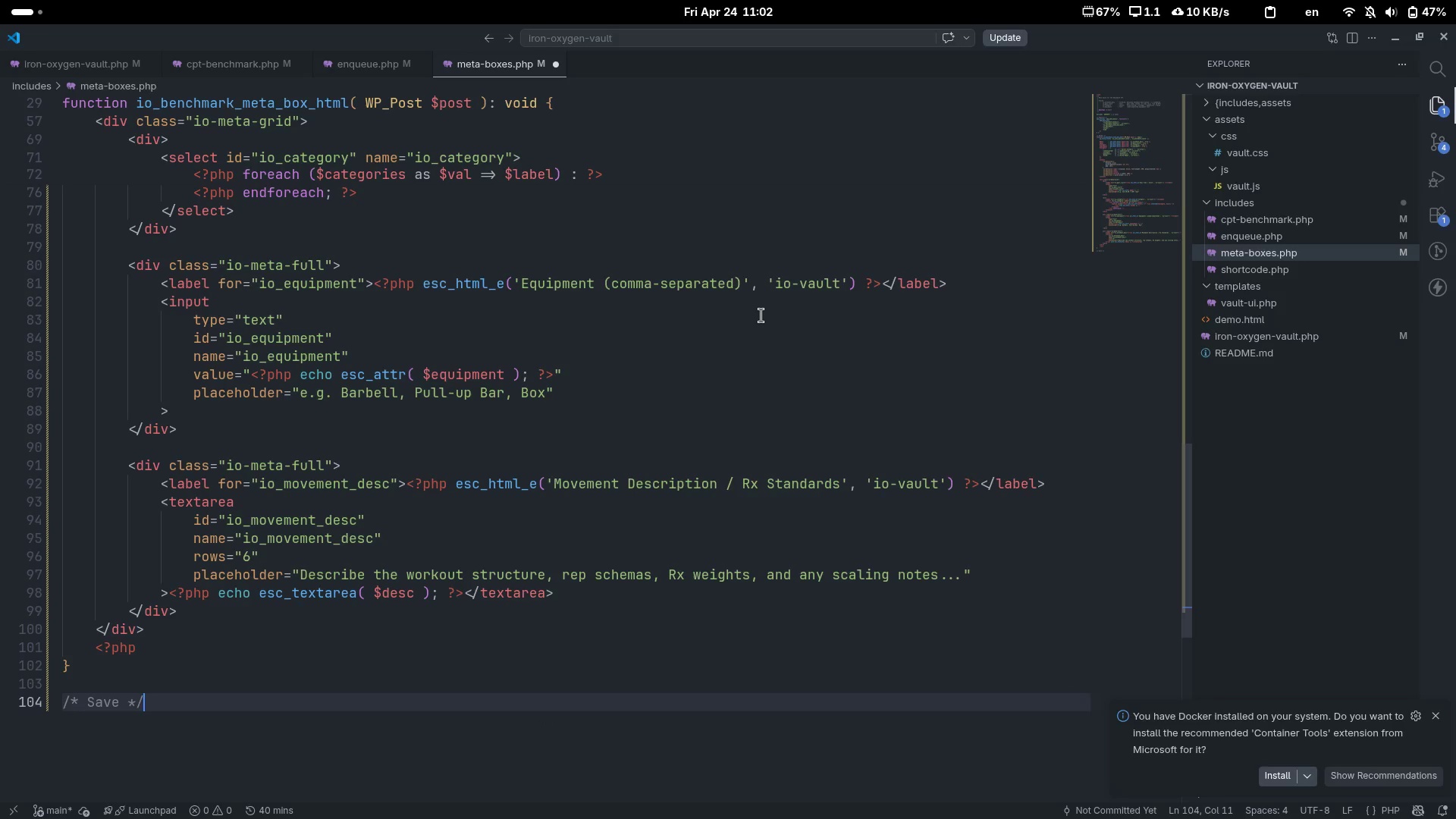 
key(Enter)
 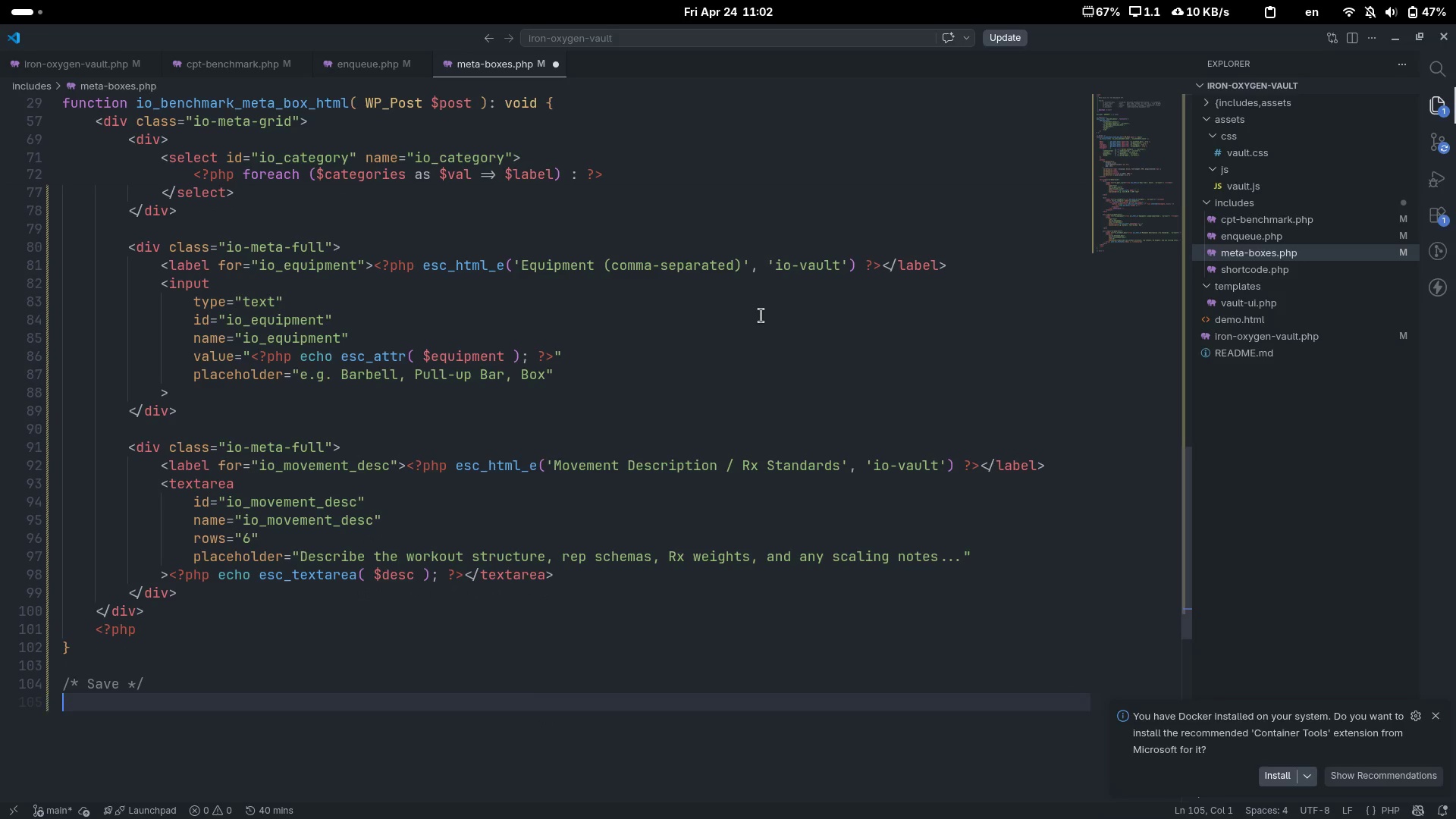 
type(add_action('save_ps)
key(Backspace)
type(ost-)
key(Backspace)
type(_io_becnh)
key(Backspace)
key(Backspace)
key(Backspace)
type(c)
key(Backspace)
type(nchmark)
 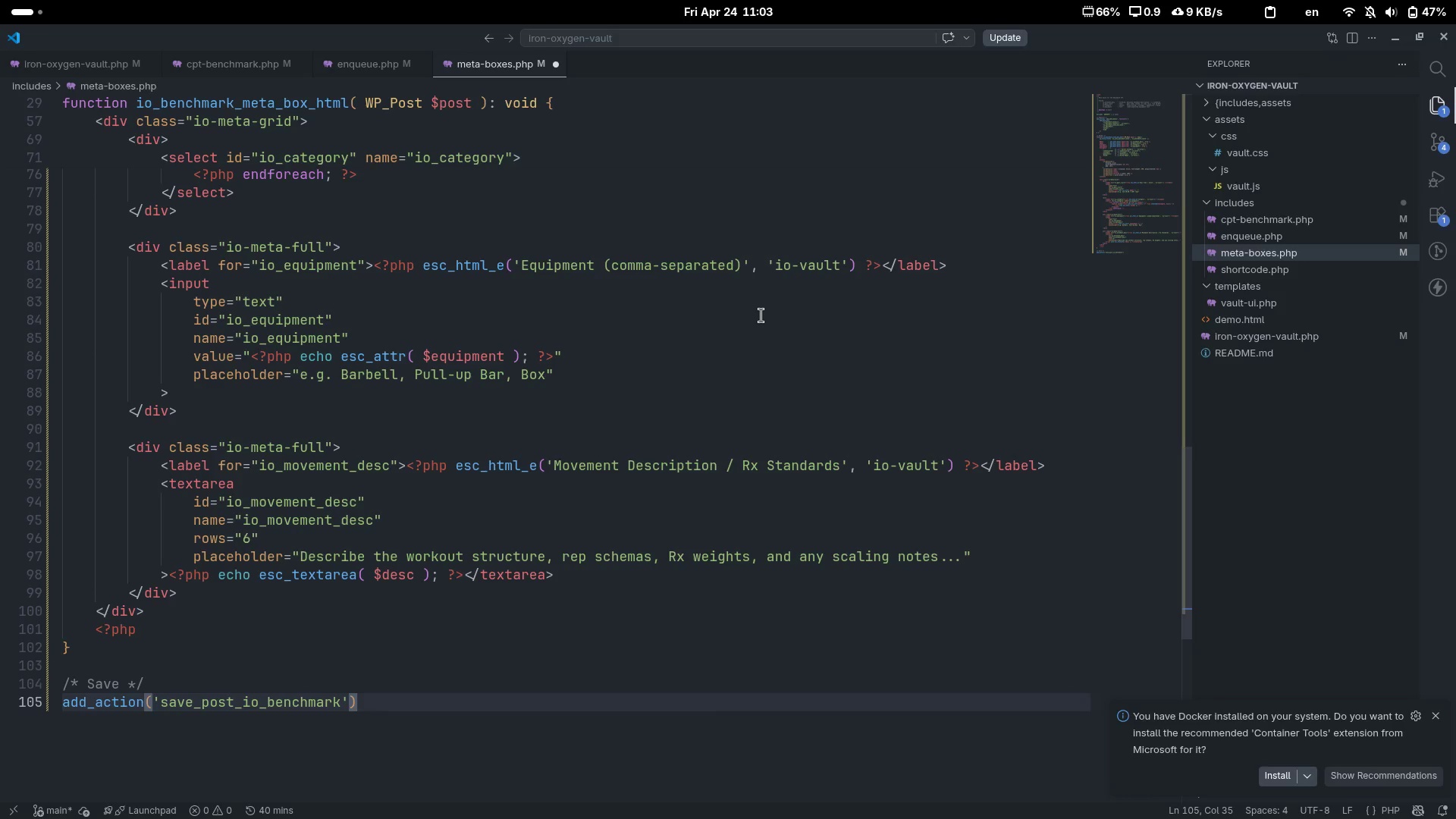 
wait(14.65)
 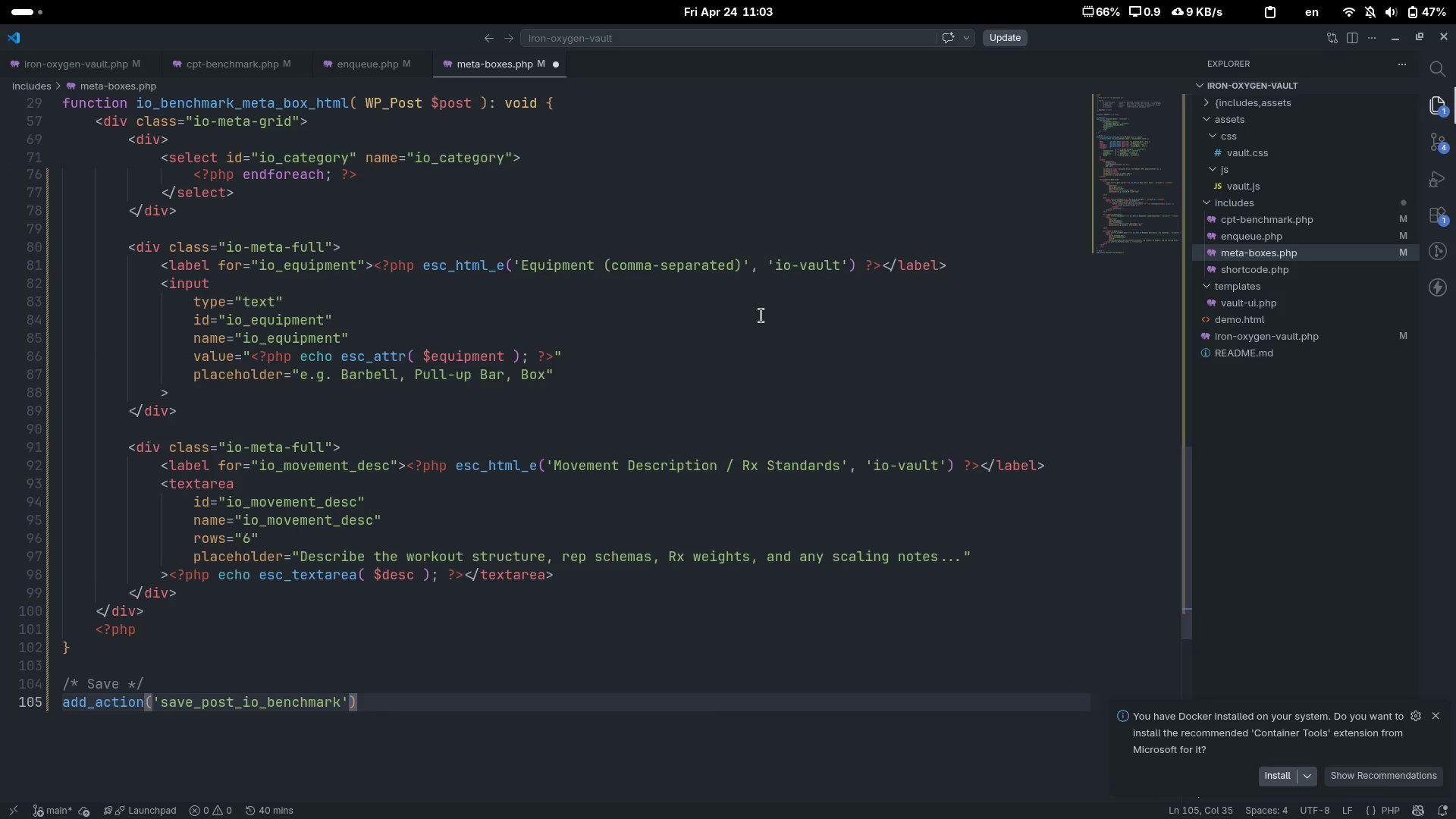 
scroll: coordinate [761, 315], scroll_direction: up, amount: 1.0
 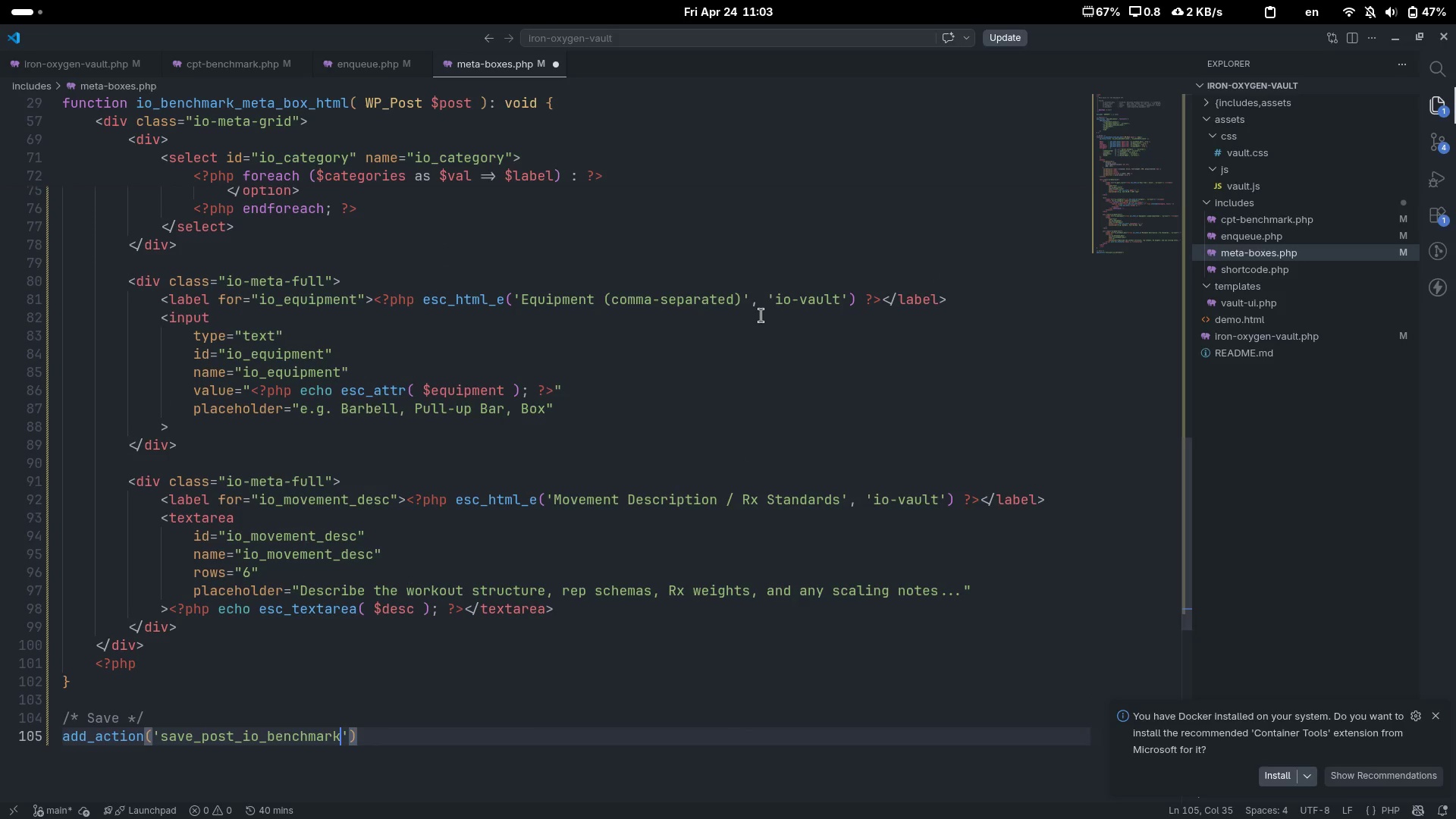 
wait(6.62)
 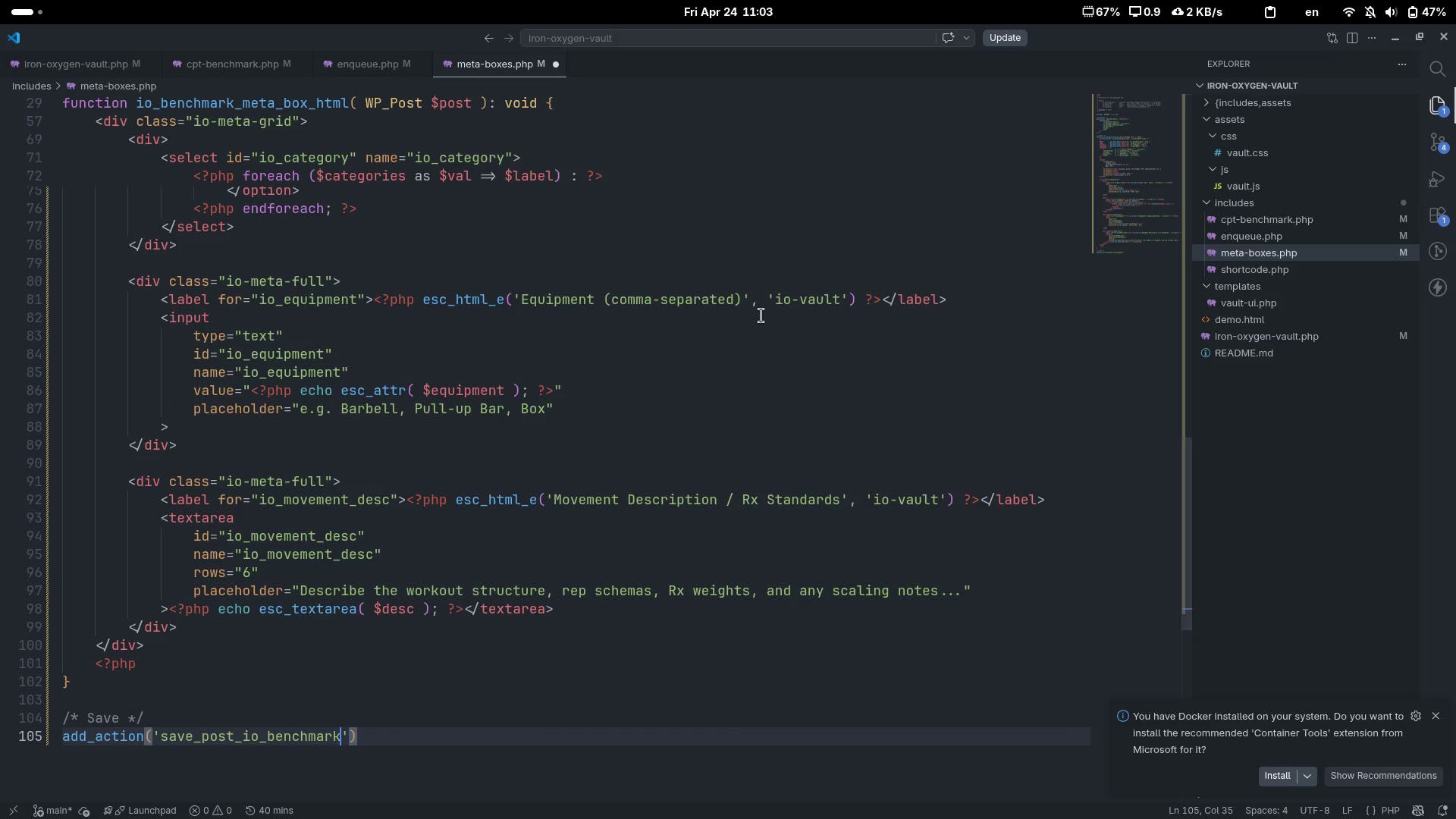 
scroll: coordinate [761, 315], scroll_direction: up, amount: 12.0
 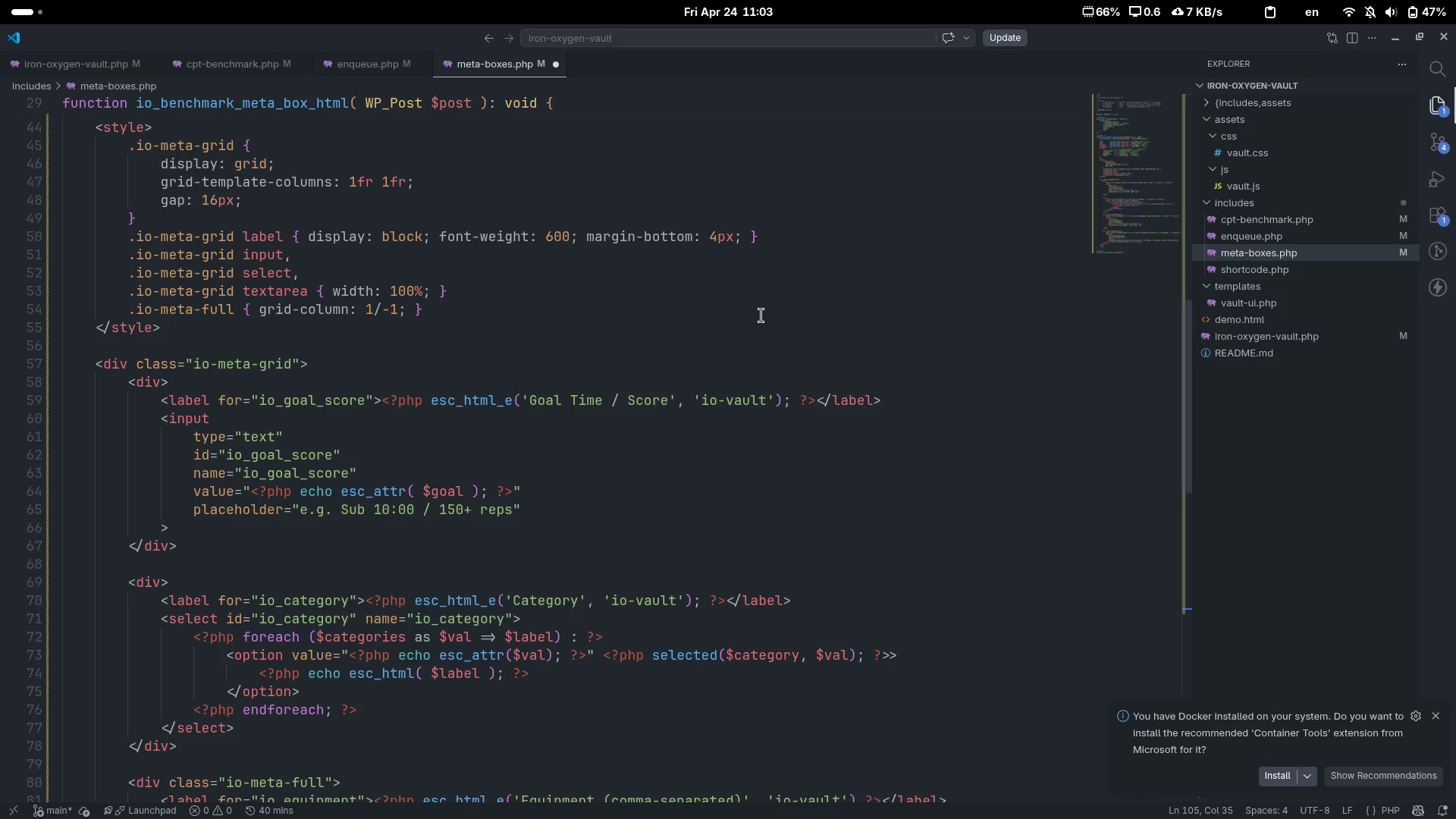 
wait(25.21)
 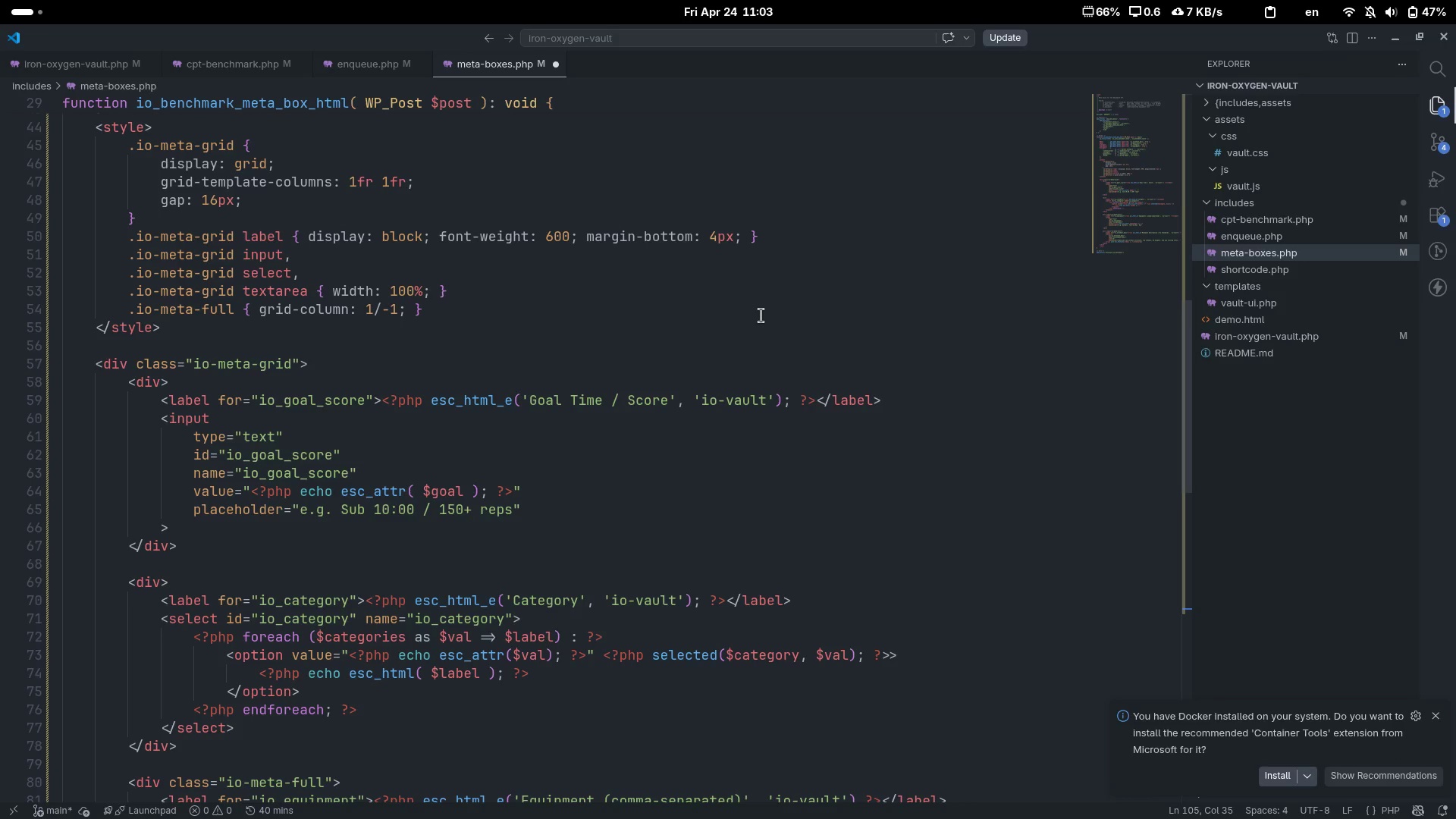 
key(Alt+AltLeft)
 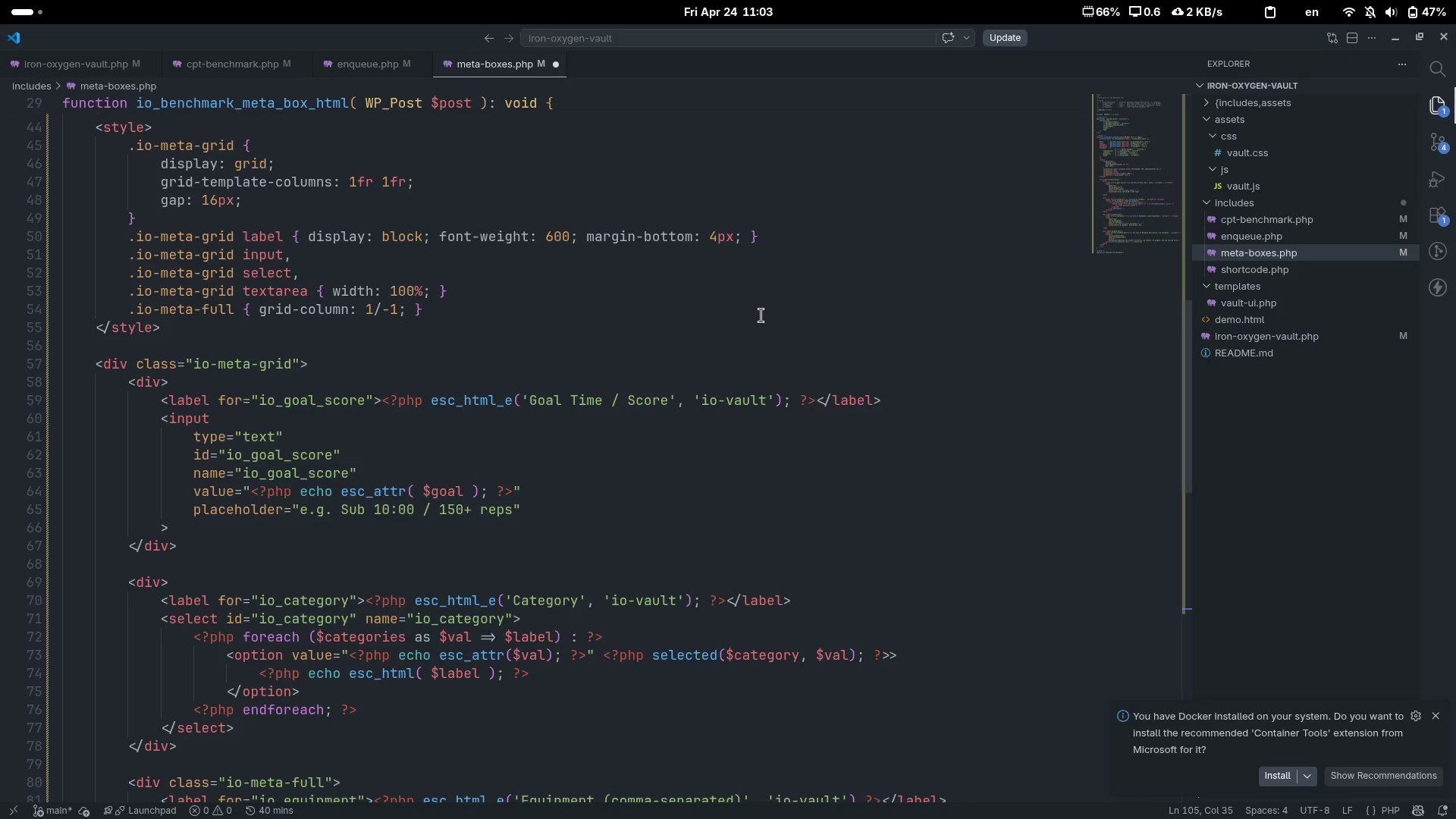 
key(Alt+Tab)